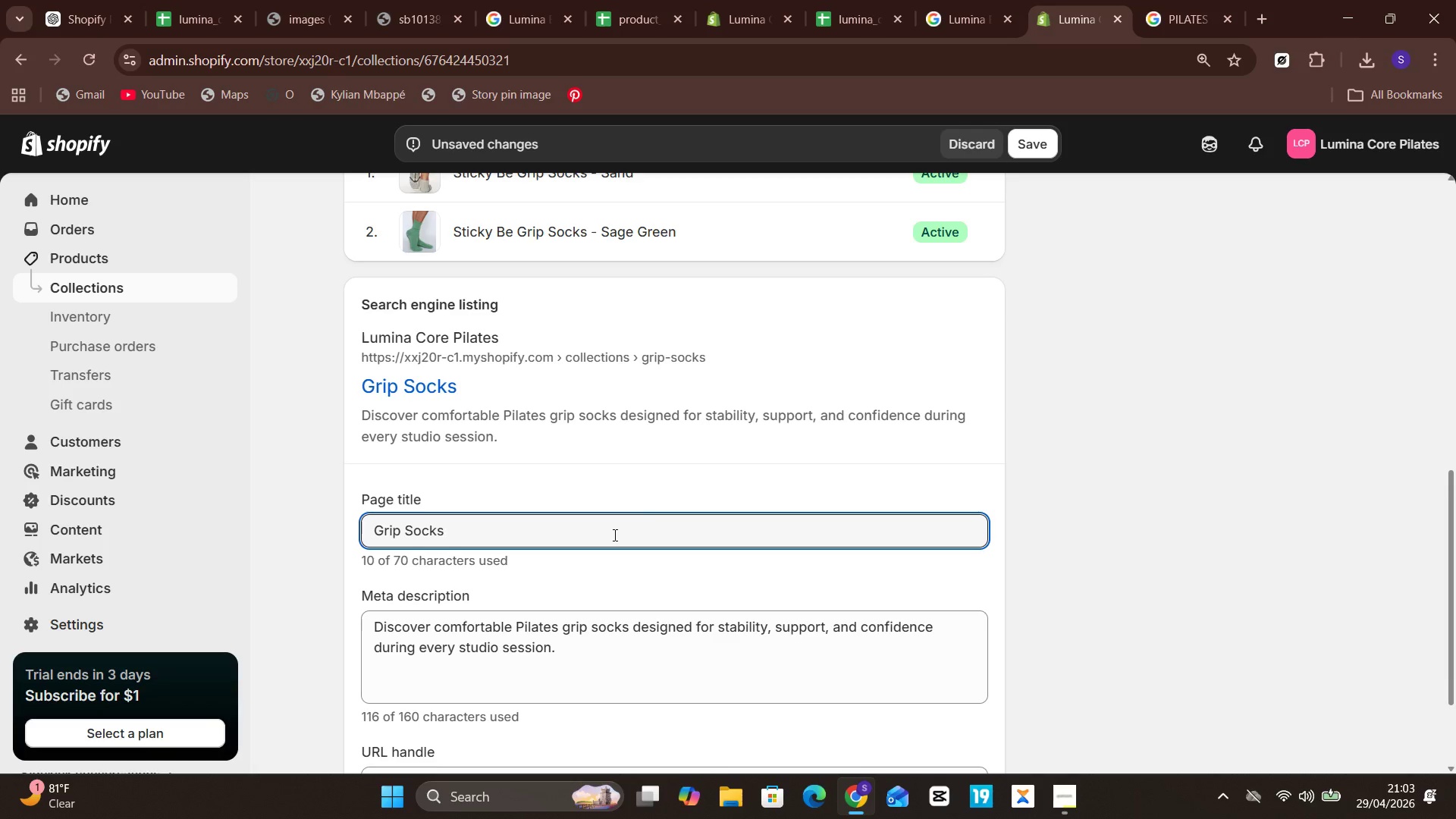 
key(Control+A)
 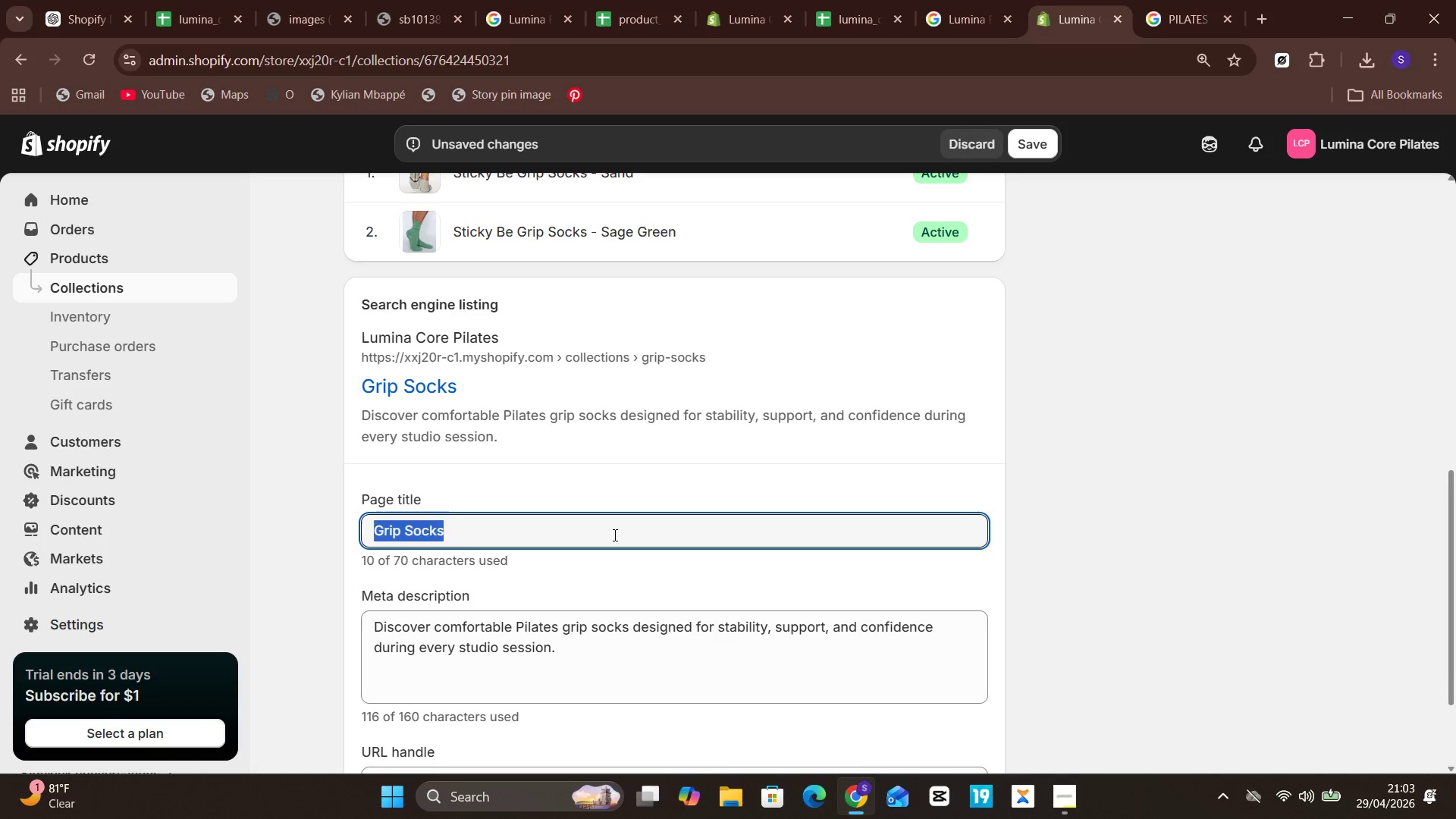 
key(Control+V)
 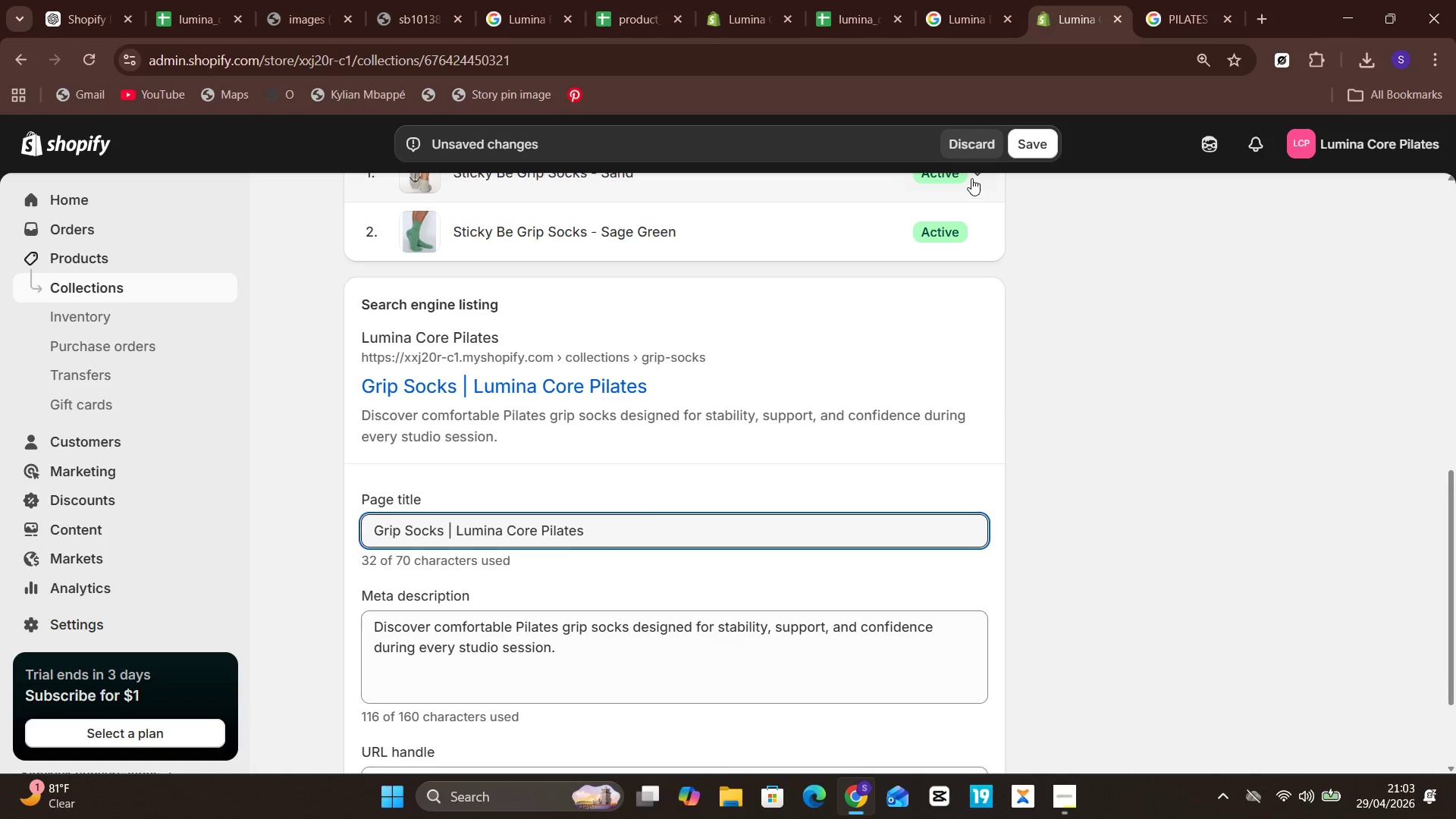 
left_click([1031, 140])
 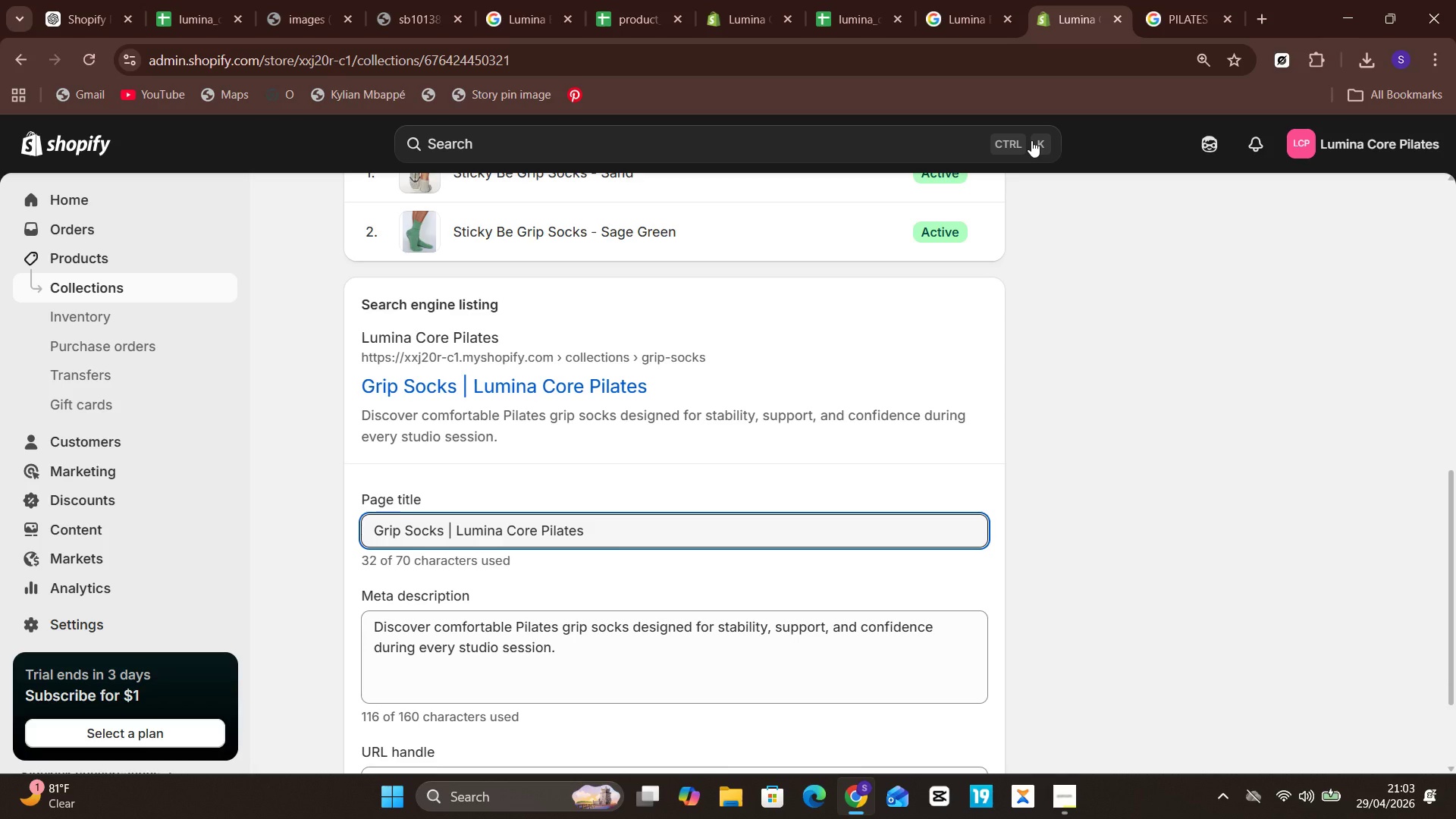 
wait(23.12)
 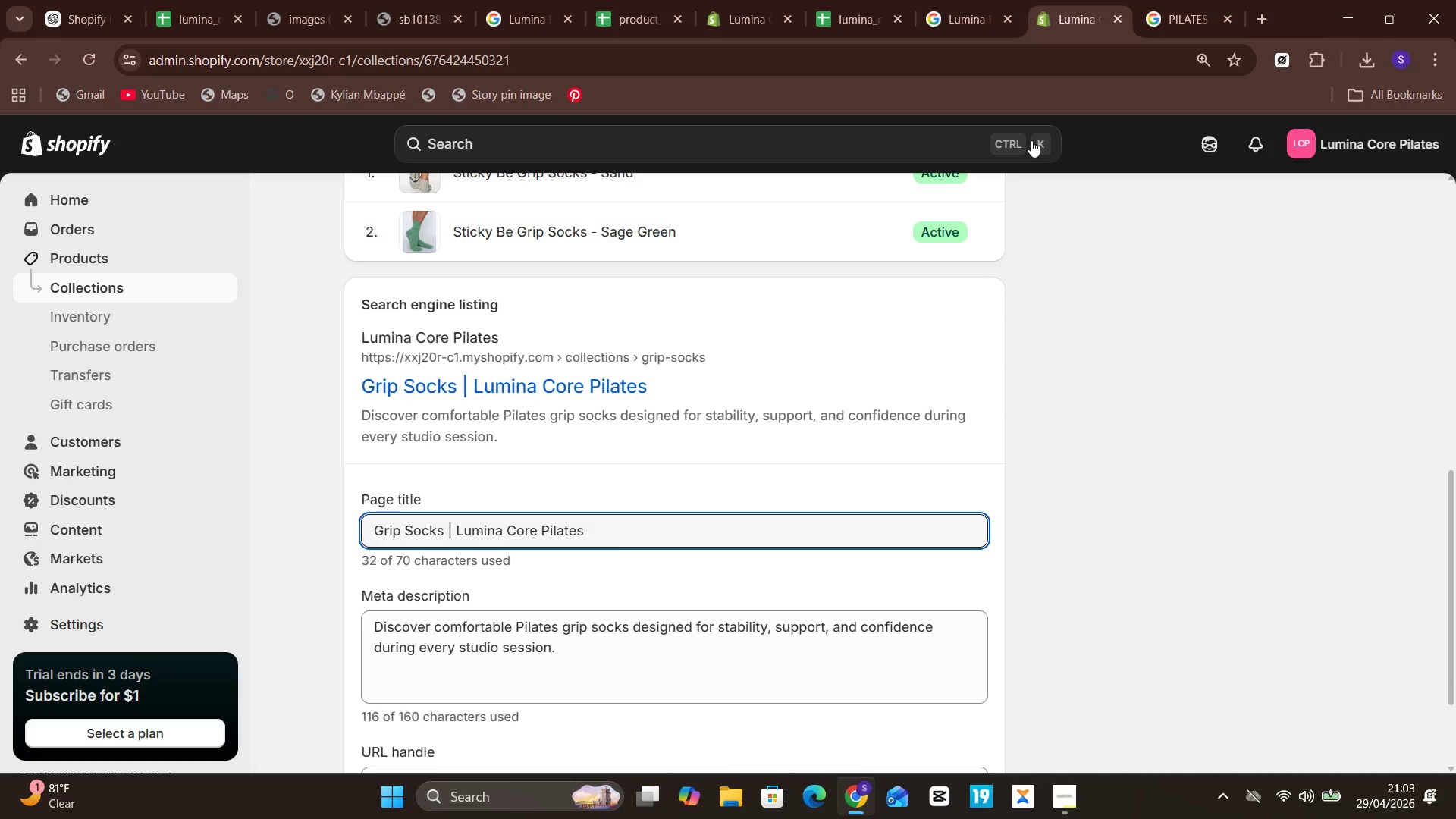 
left_click([77, 202])
 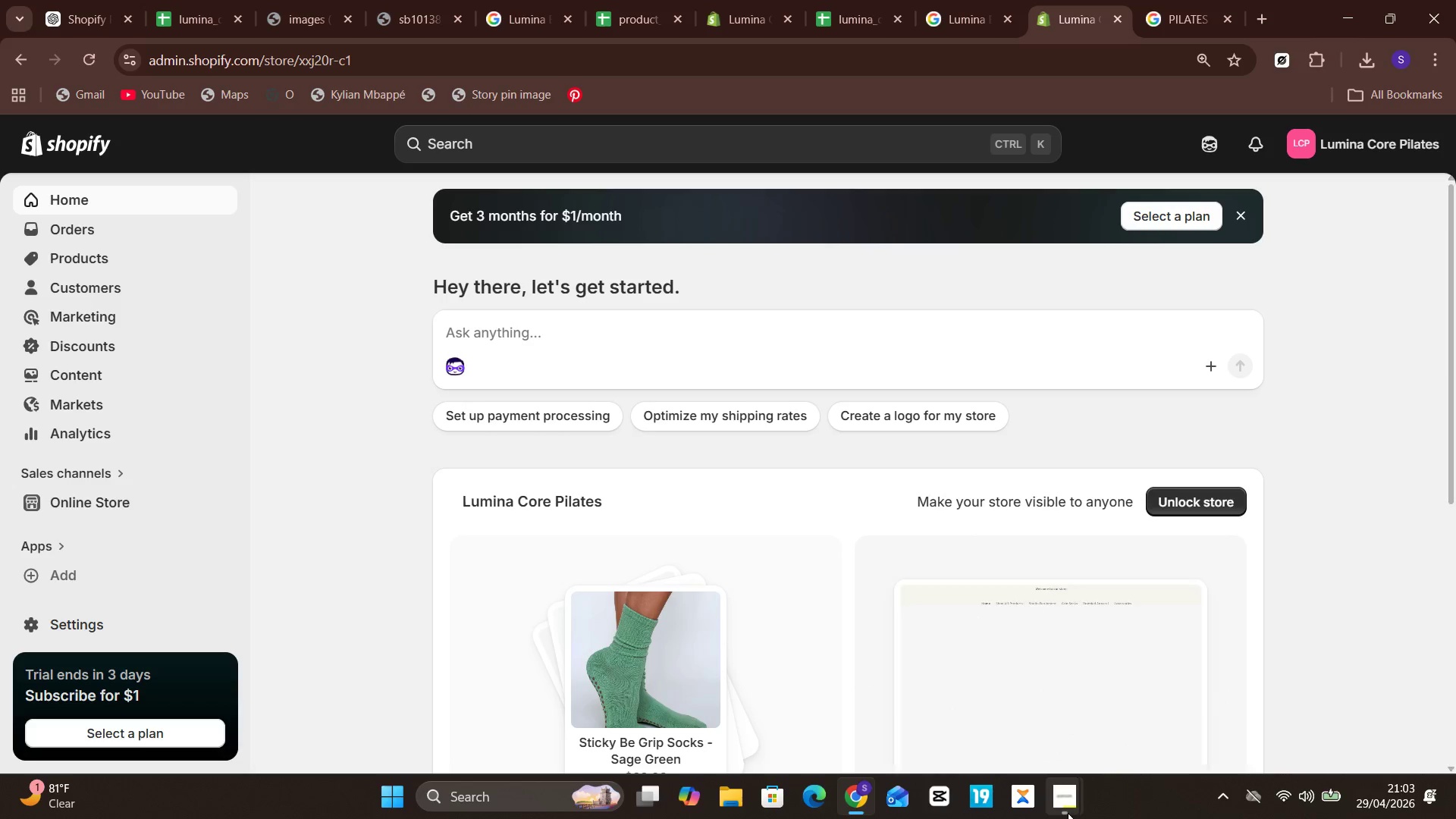 
left_click([1112, 742])